 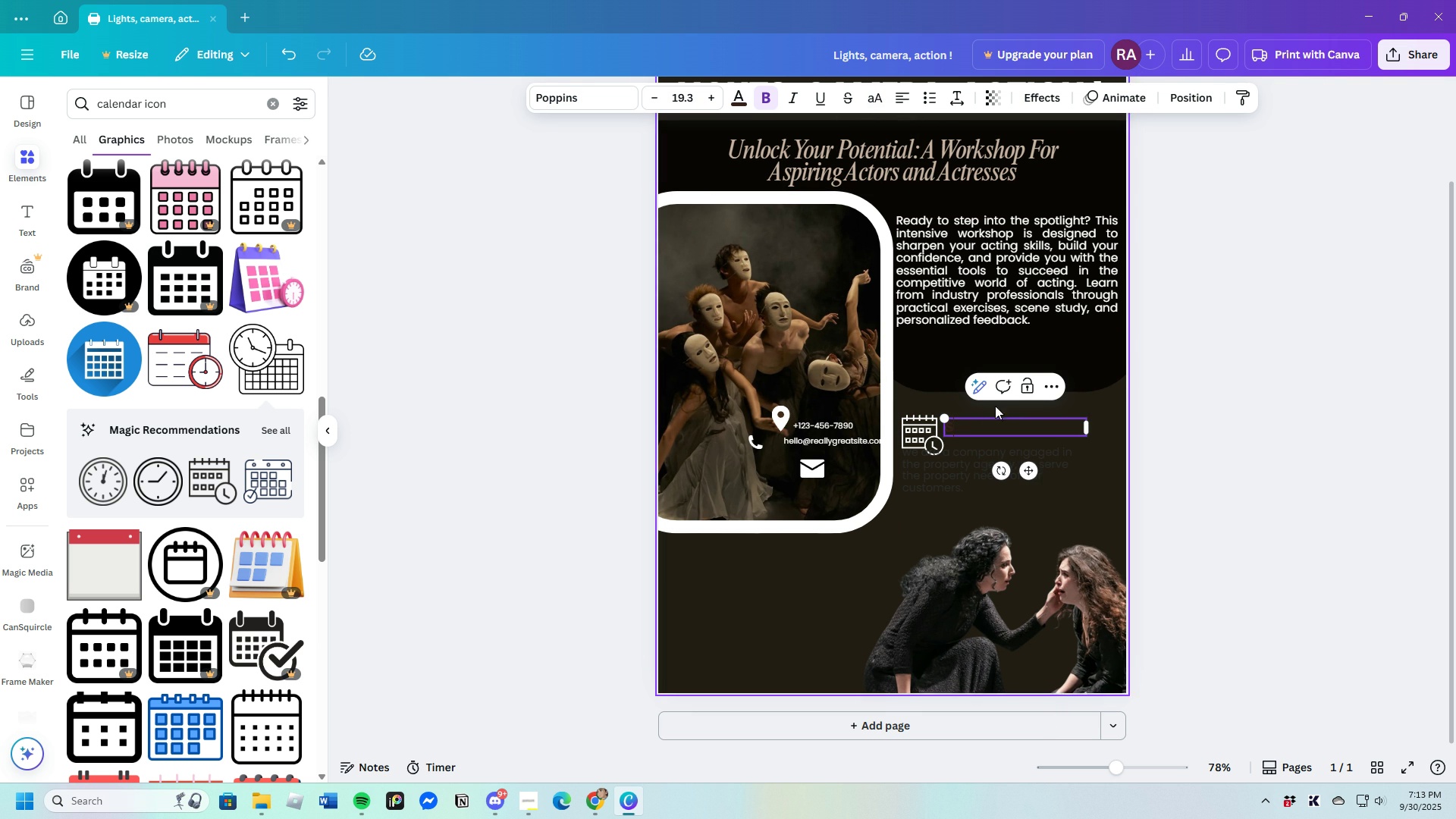 
type(aturday)
 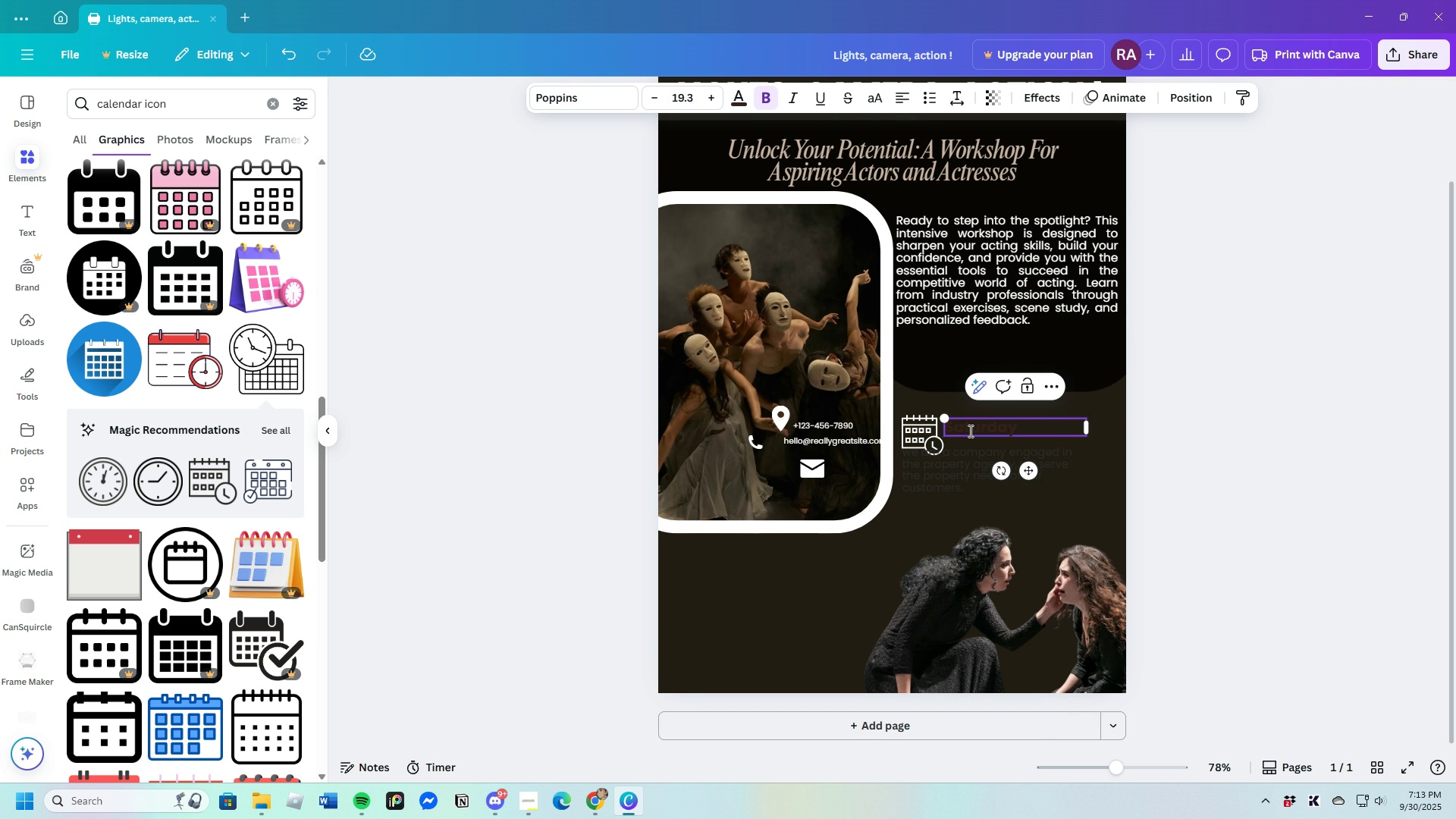 
mouse_move([987, 427])
 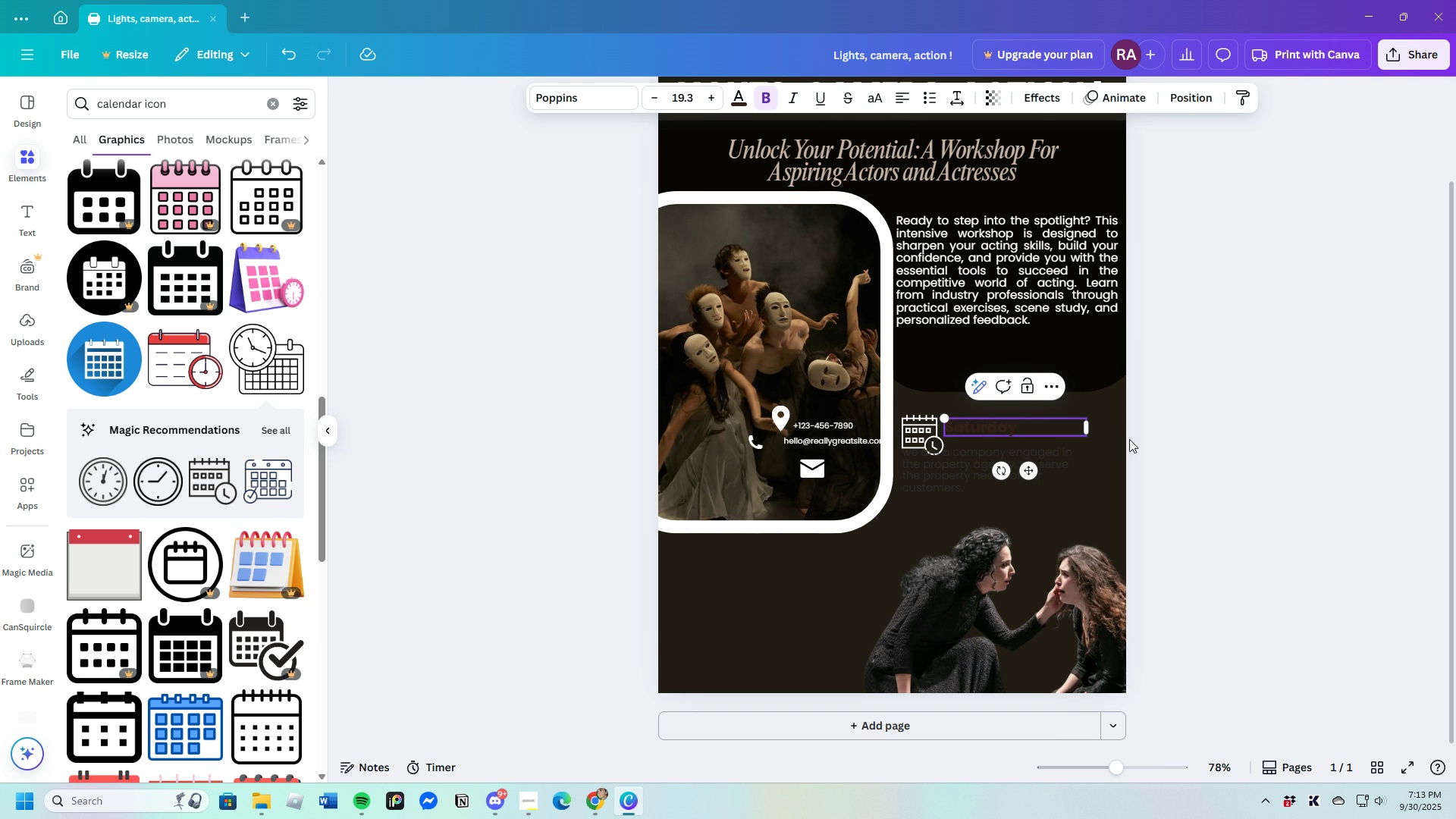 
left_click([1129, 439])
 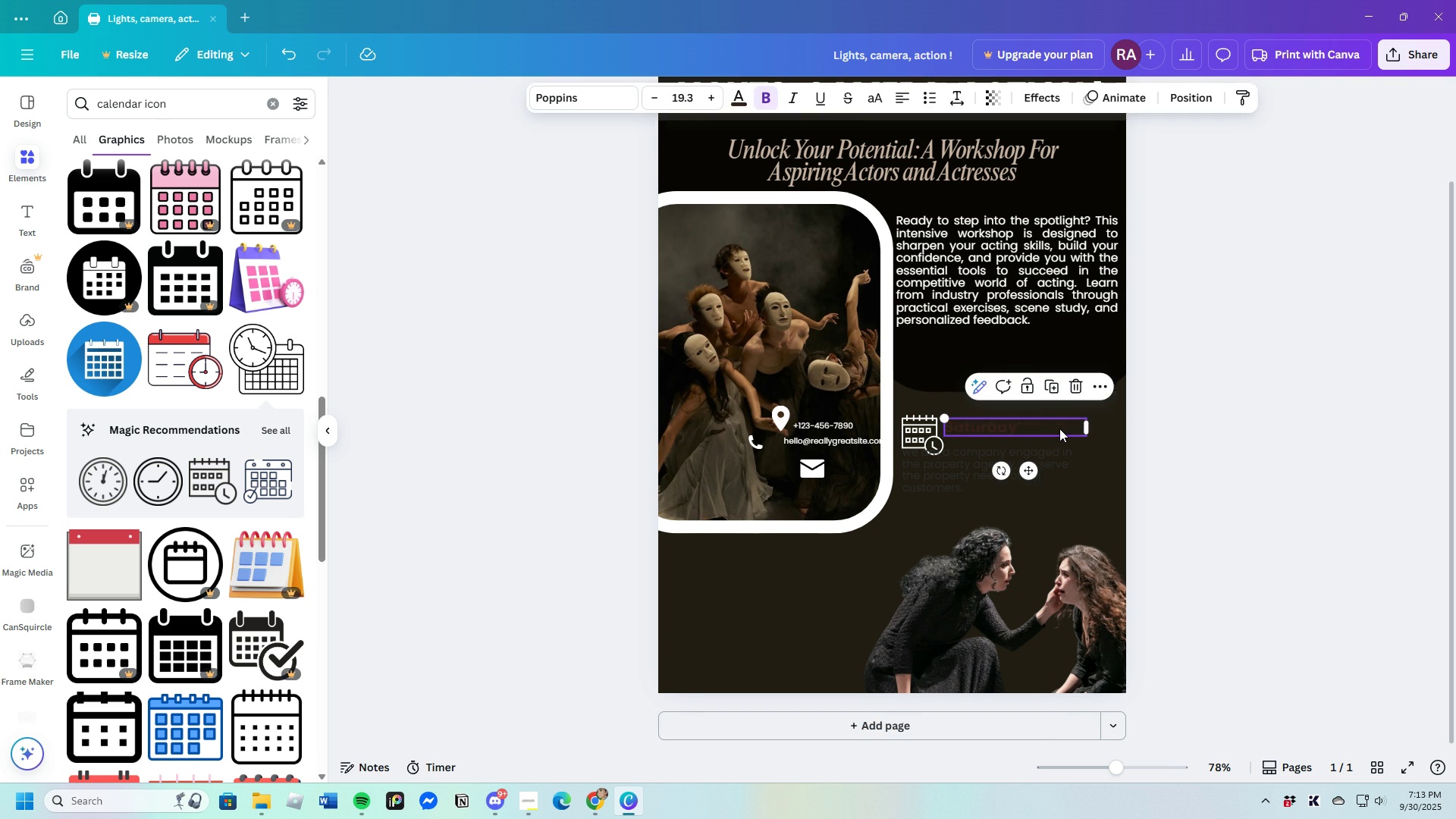 
left_click([1059, 428])
 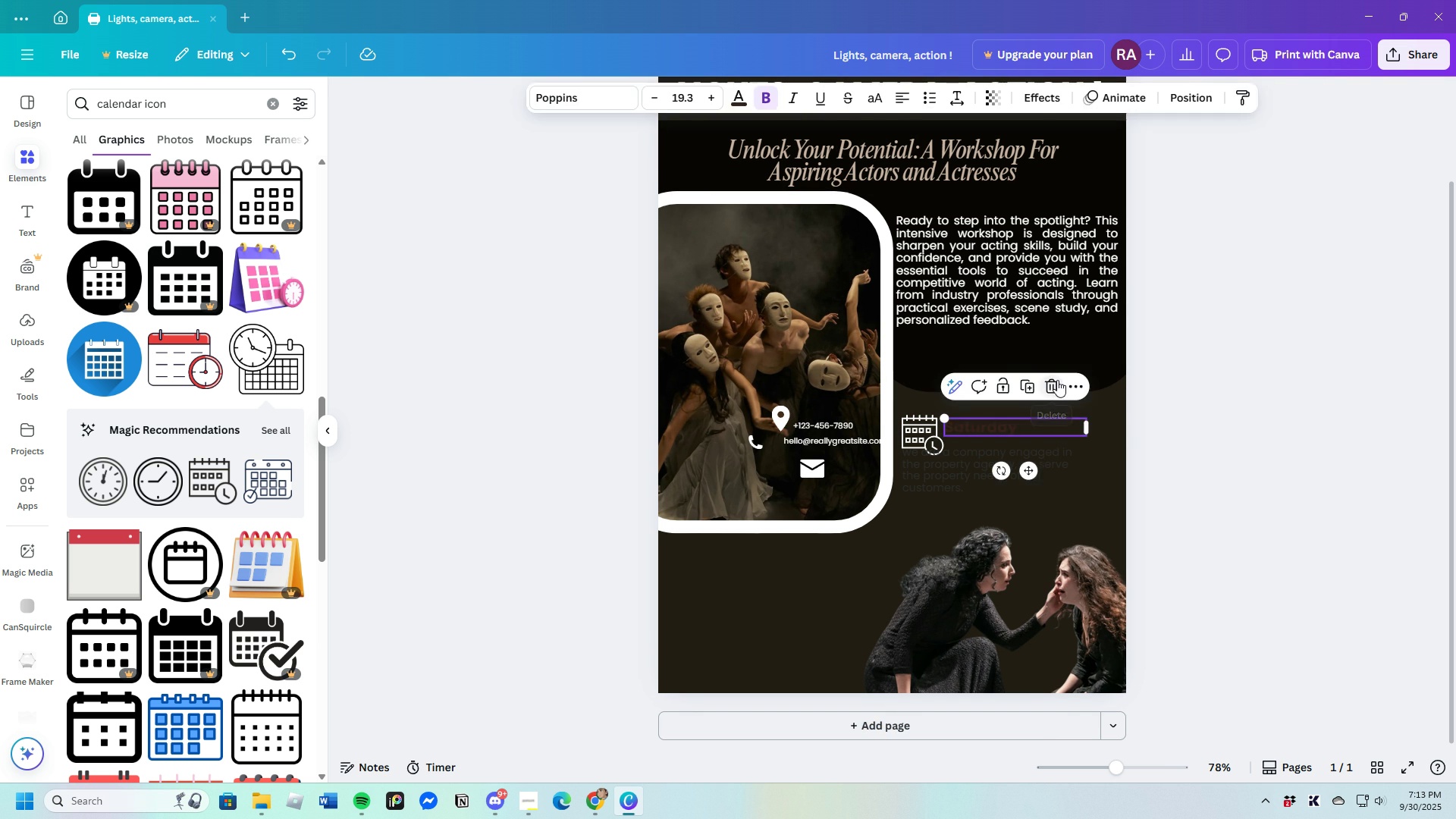 
left_click([1057, 380])
 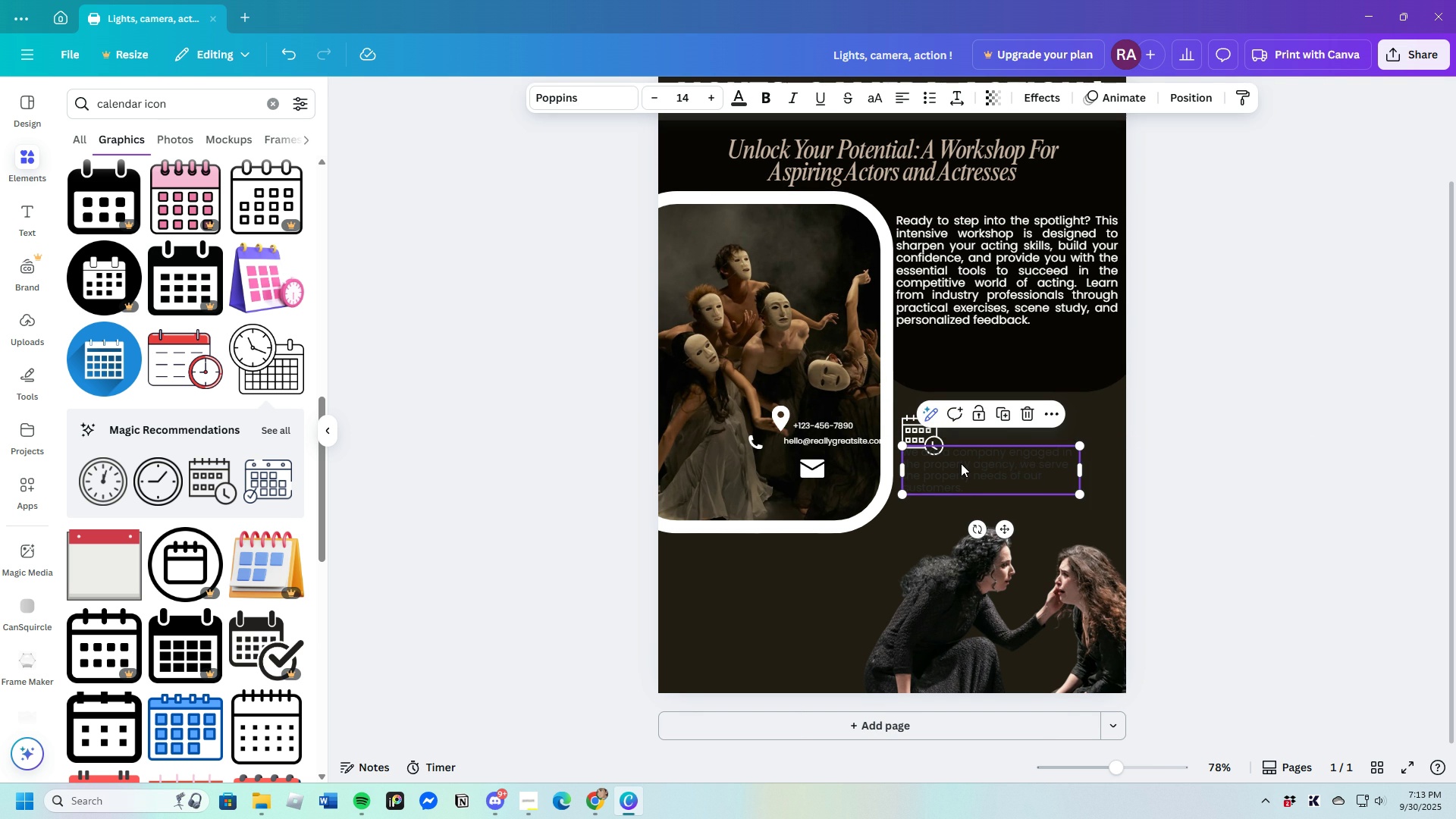 
left_click([961, 463])
 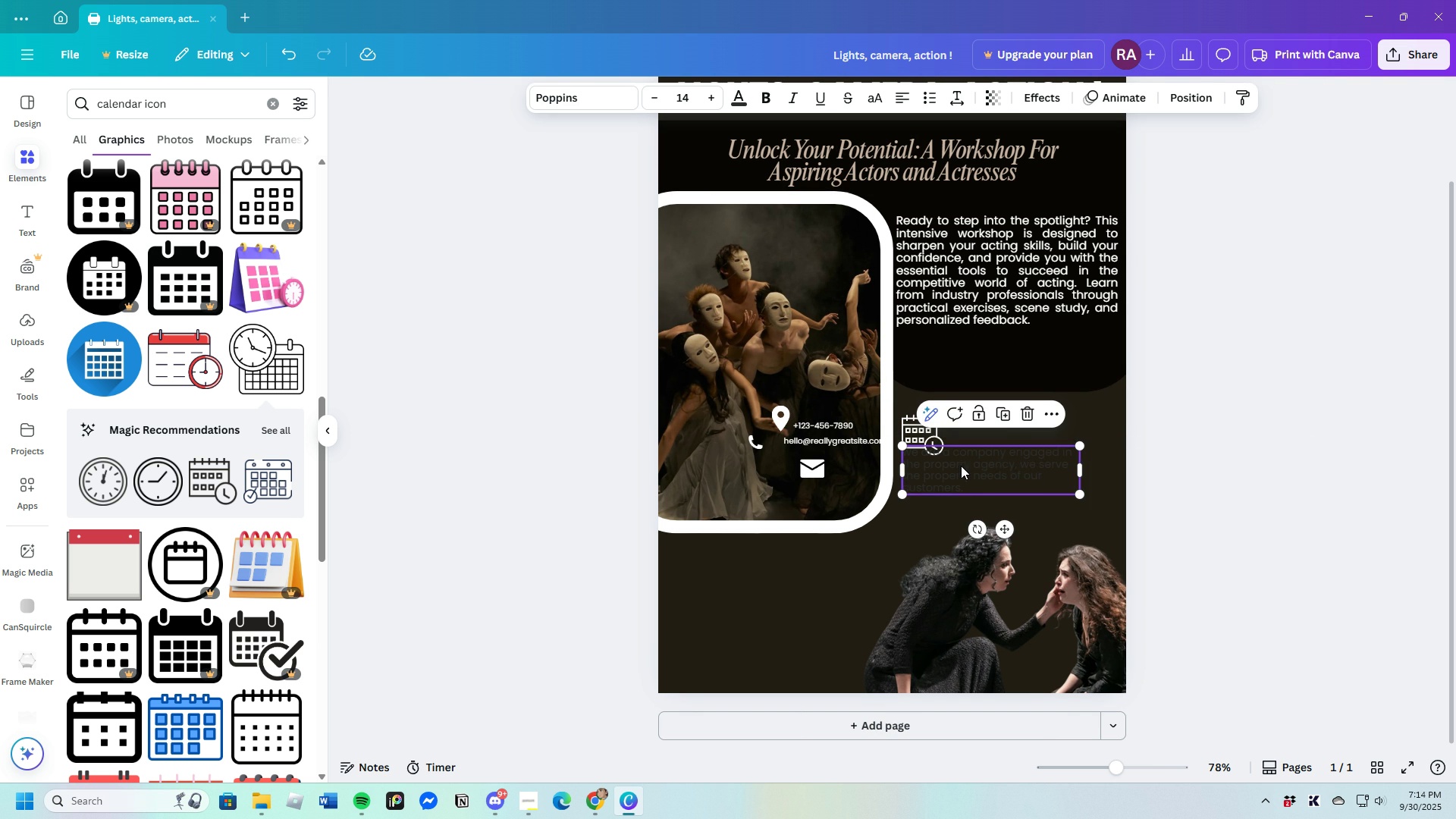 
double_click([961, 466])
 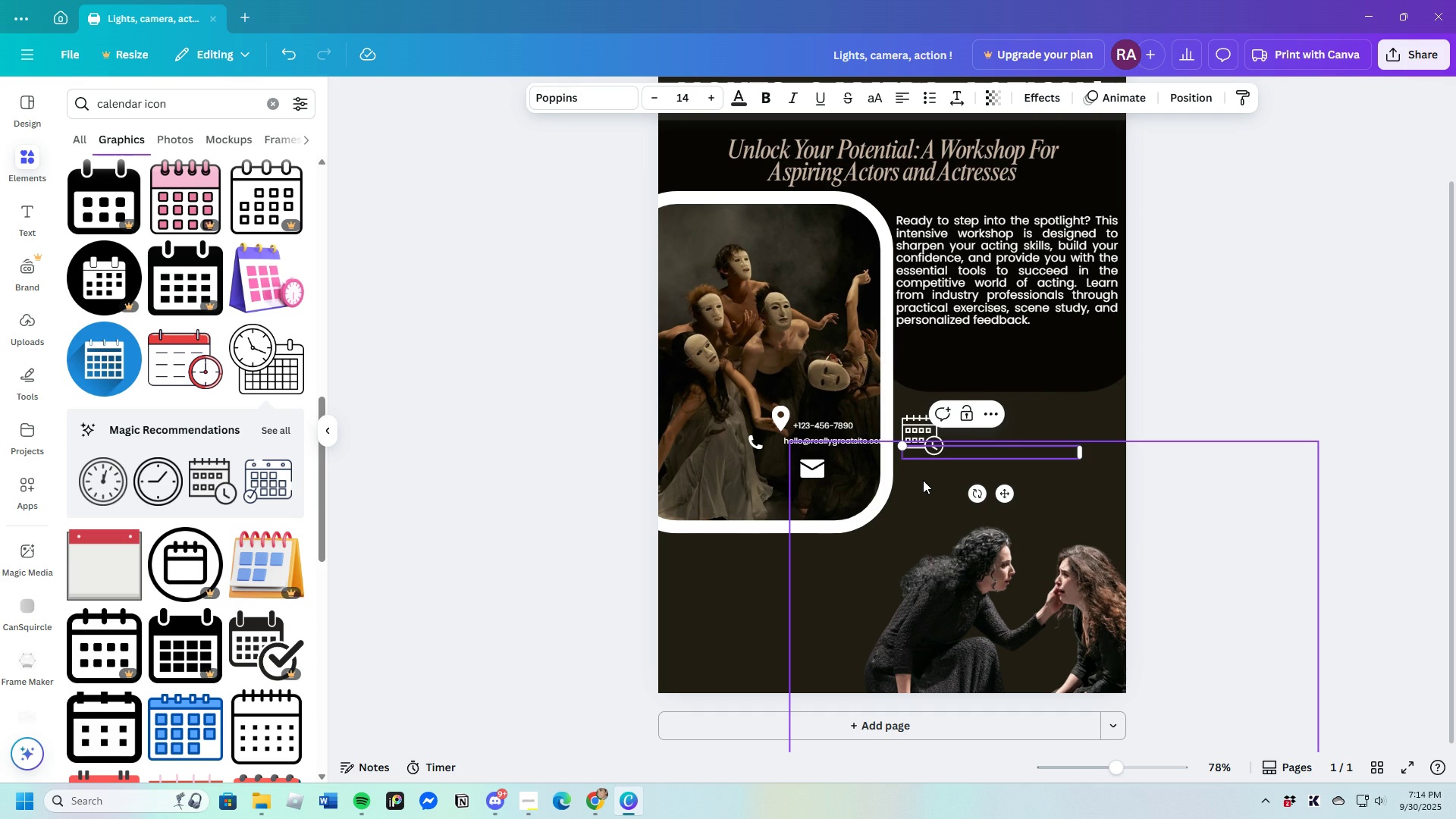 
key(Backspace)
type(Saturday)
 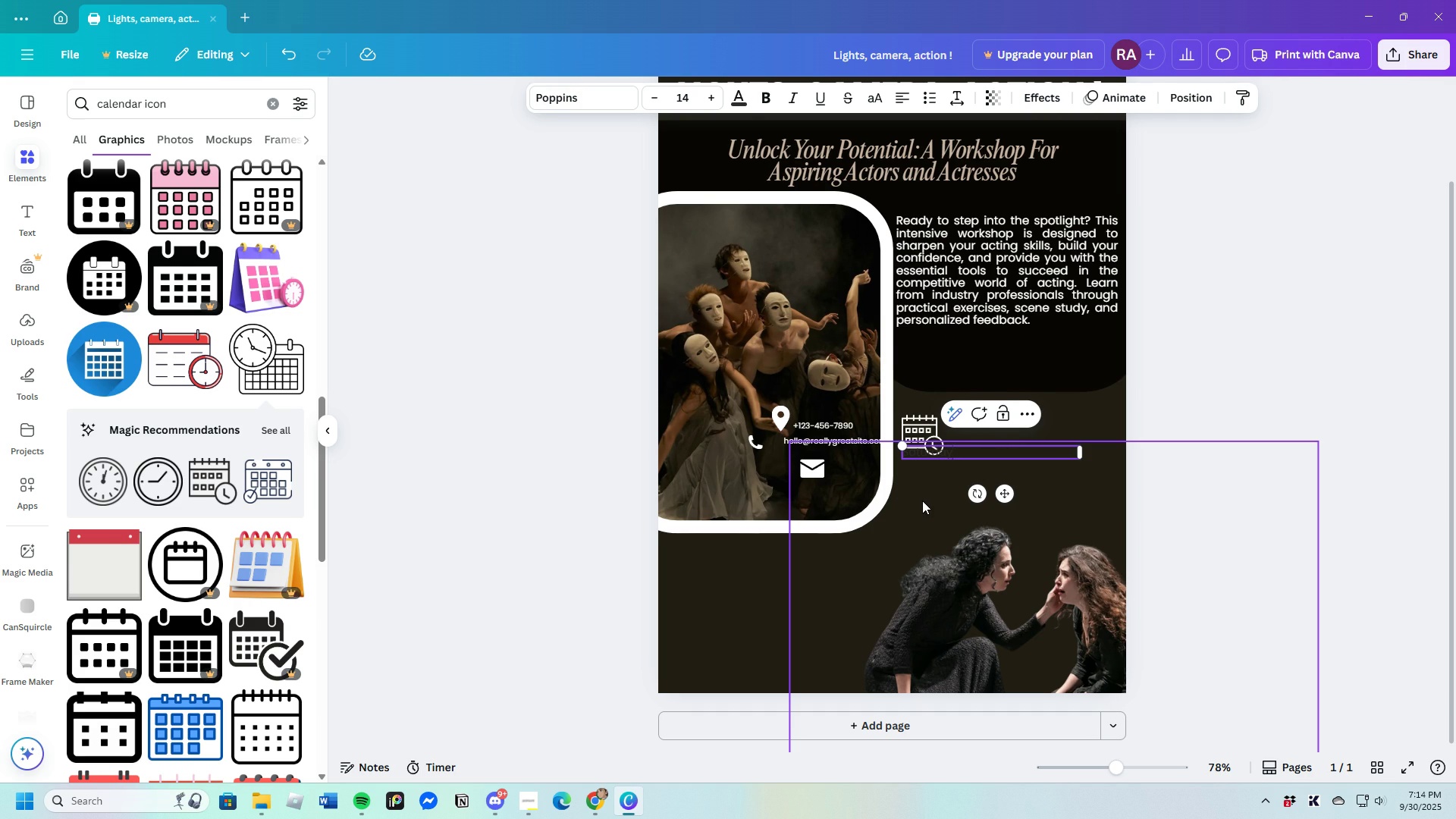 
left_click([920, 497])
 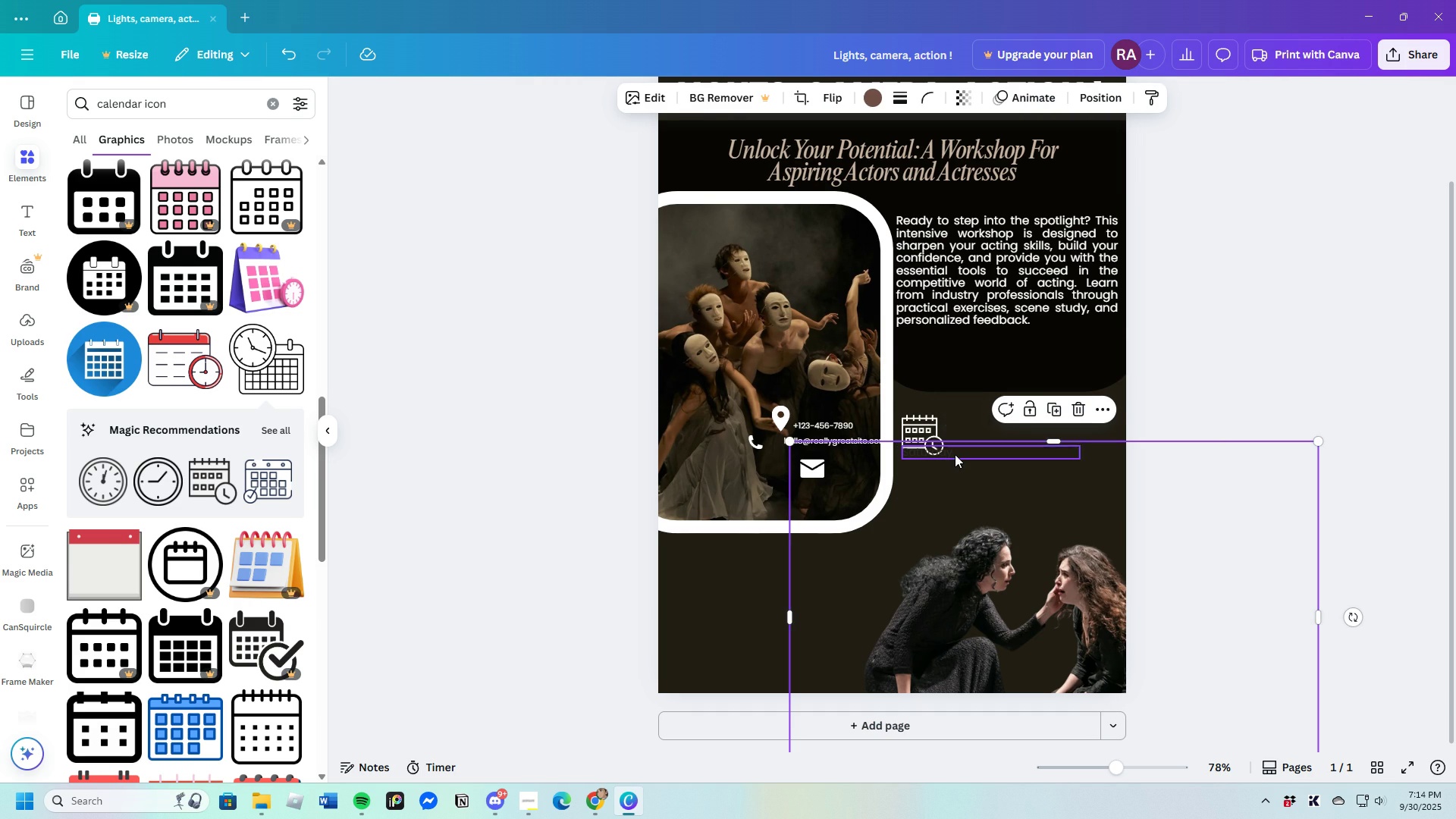 
left_click([955, 454])
 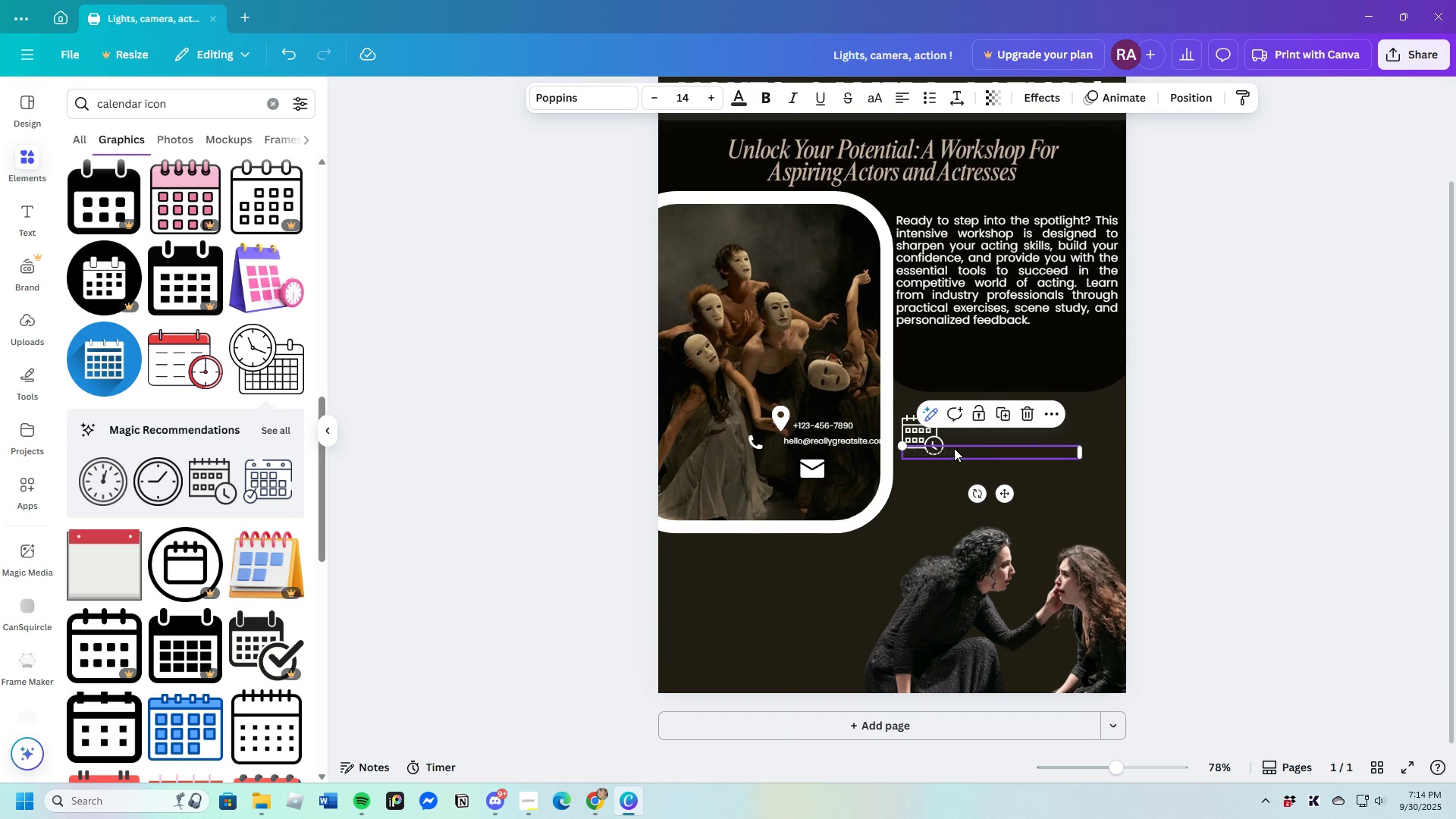 
left_click([965, 450])
 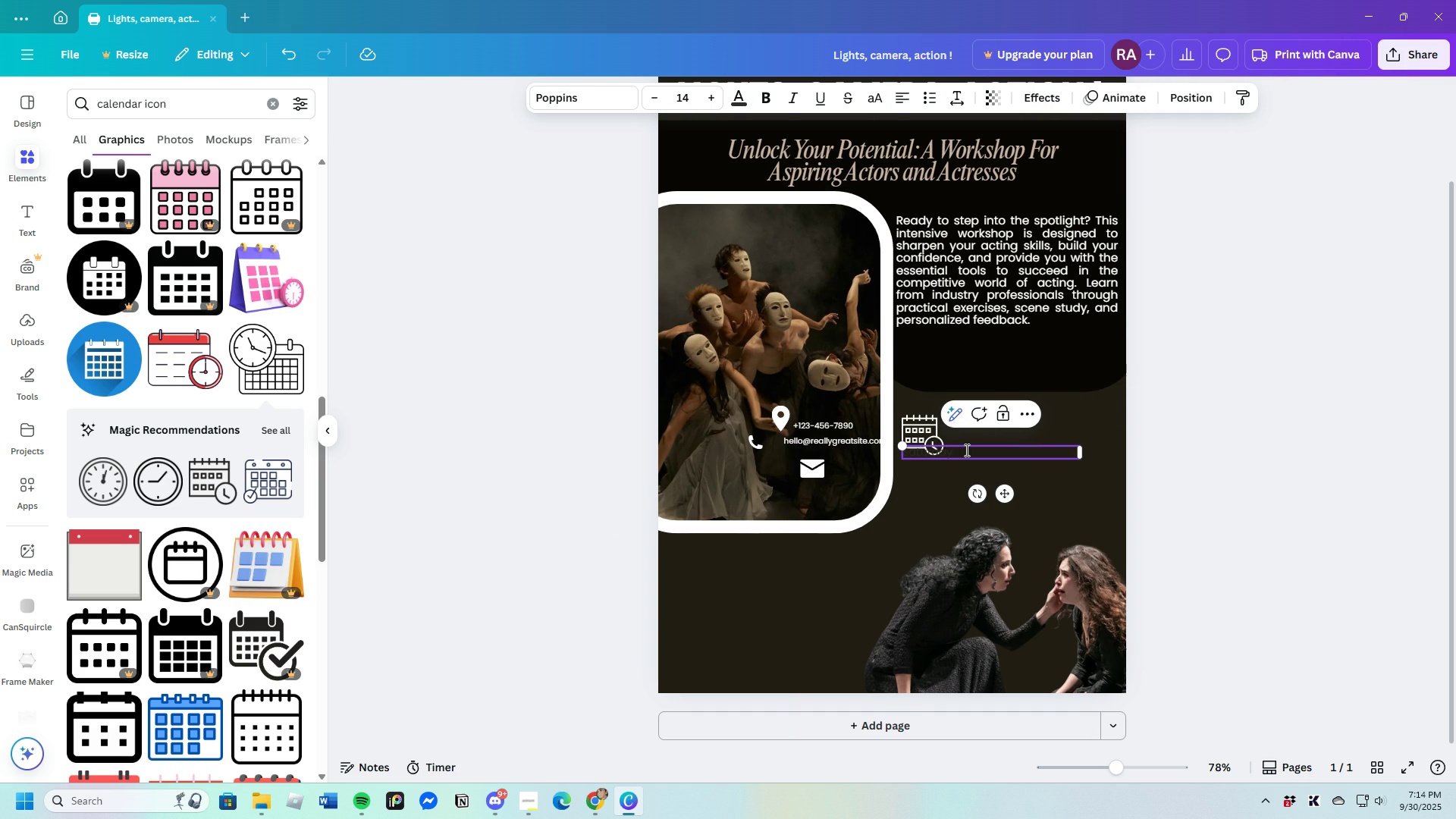 
double_click([965, 450])